 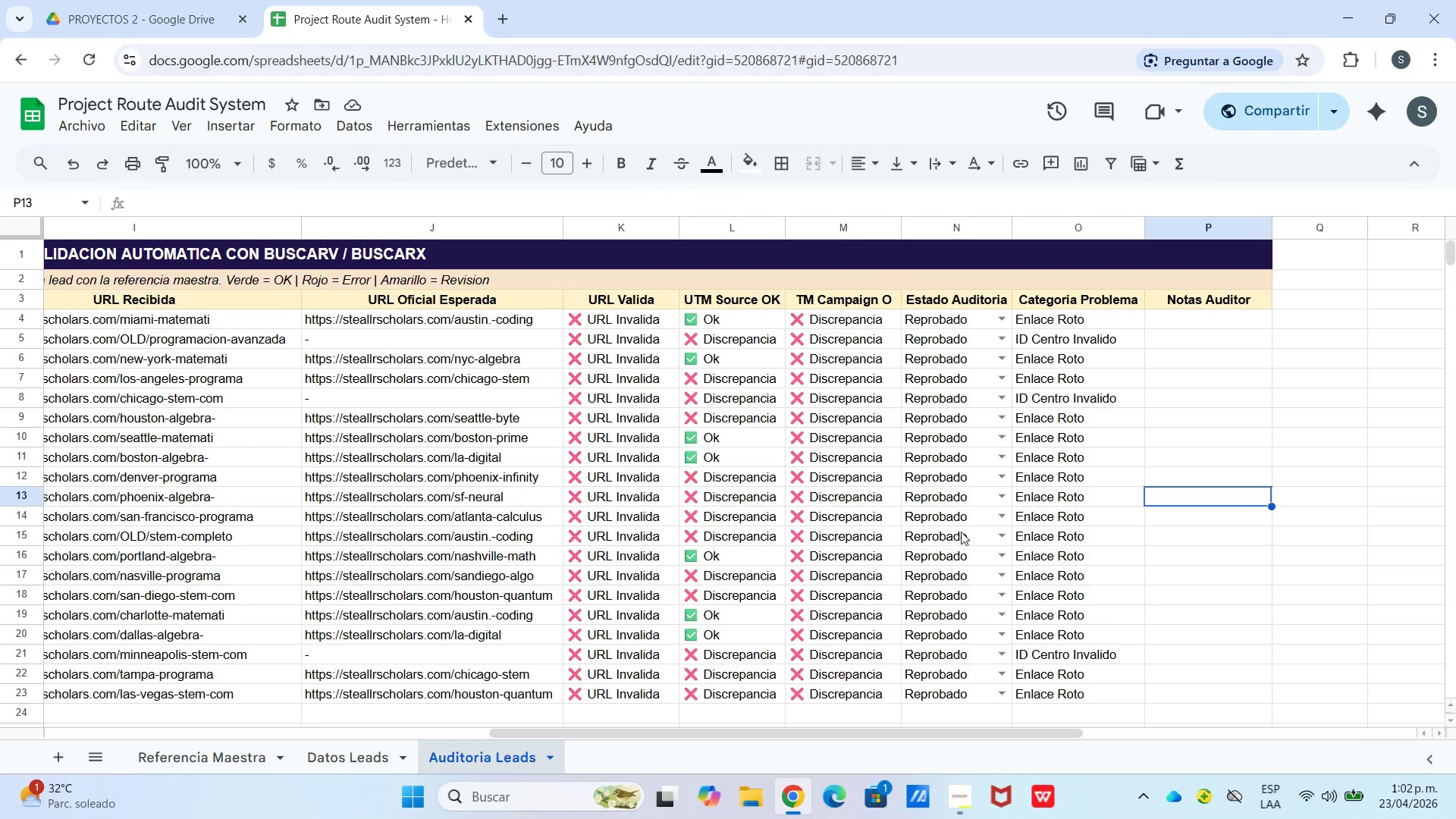 
left_click([102, 130])
 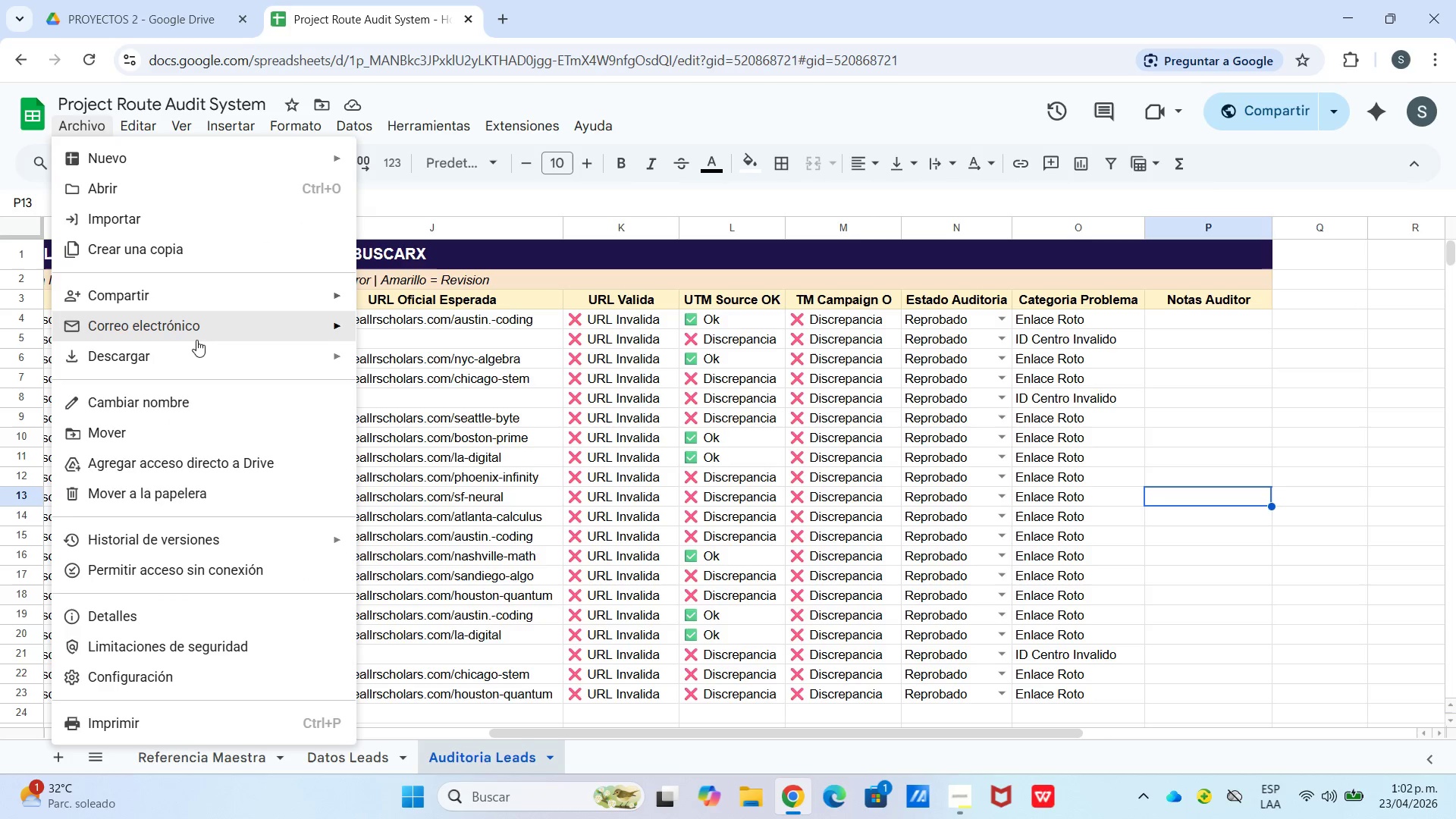 
left_click([200, 350])
 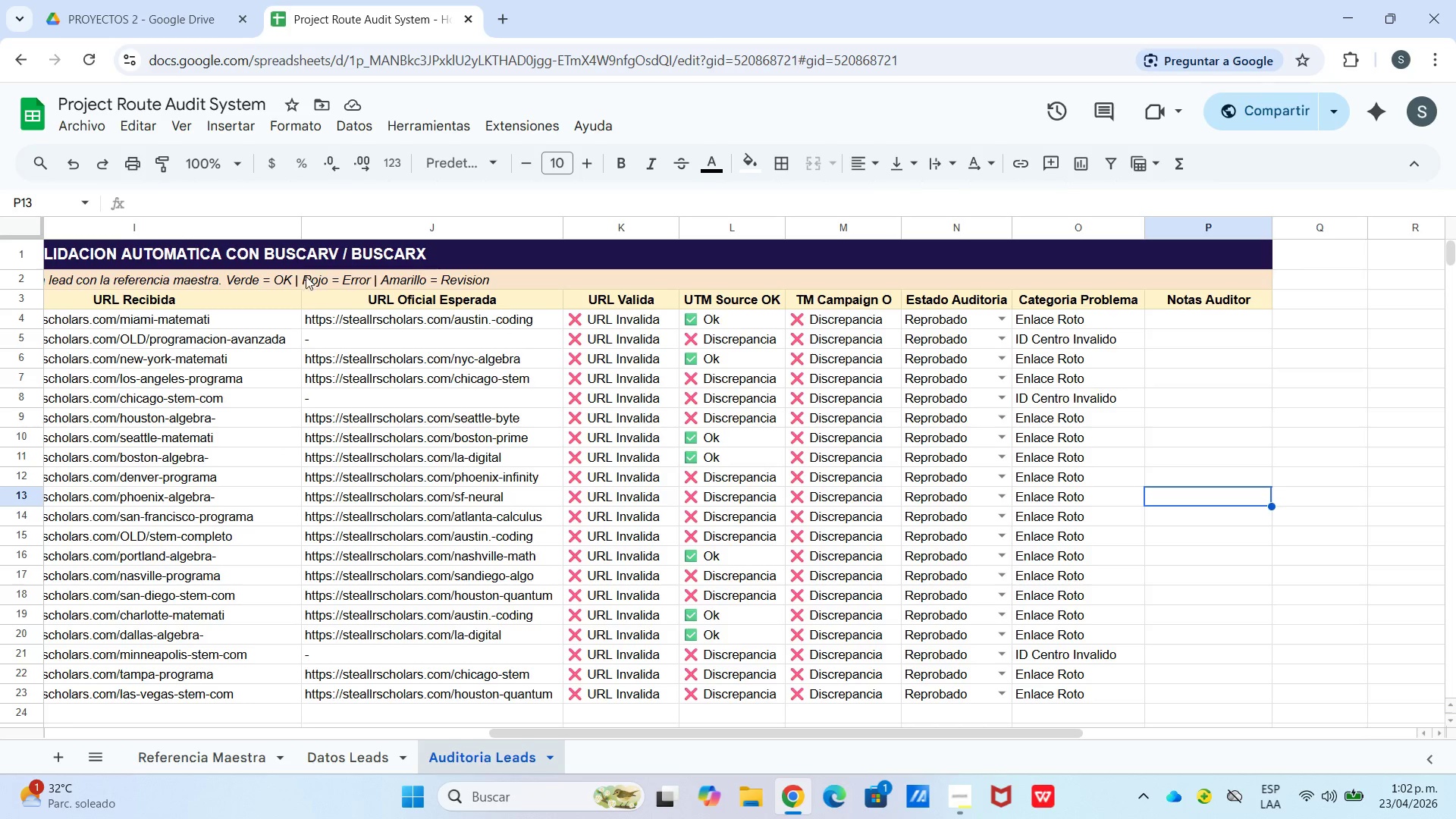 
left_click([76, 129])
 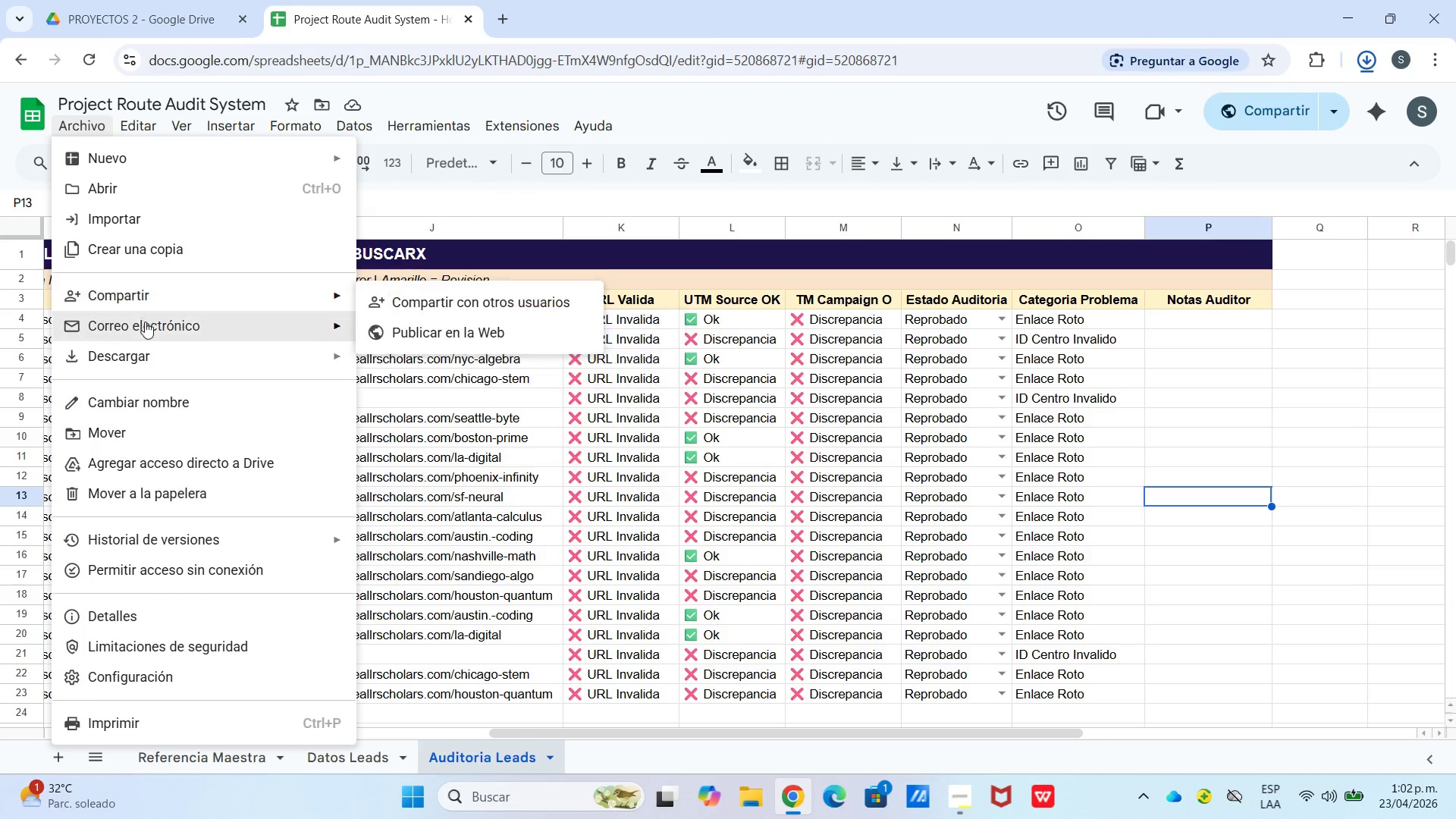 
left_click([155, 364])
 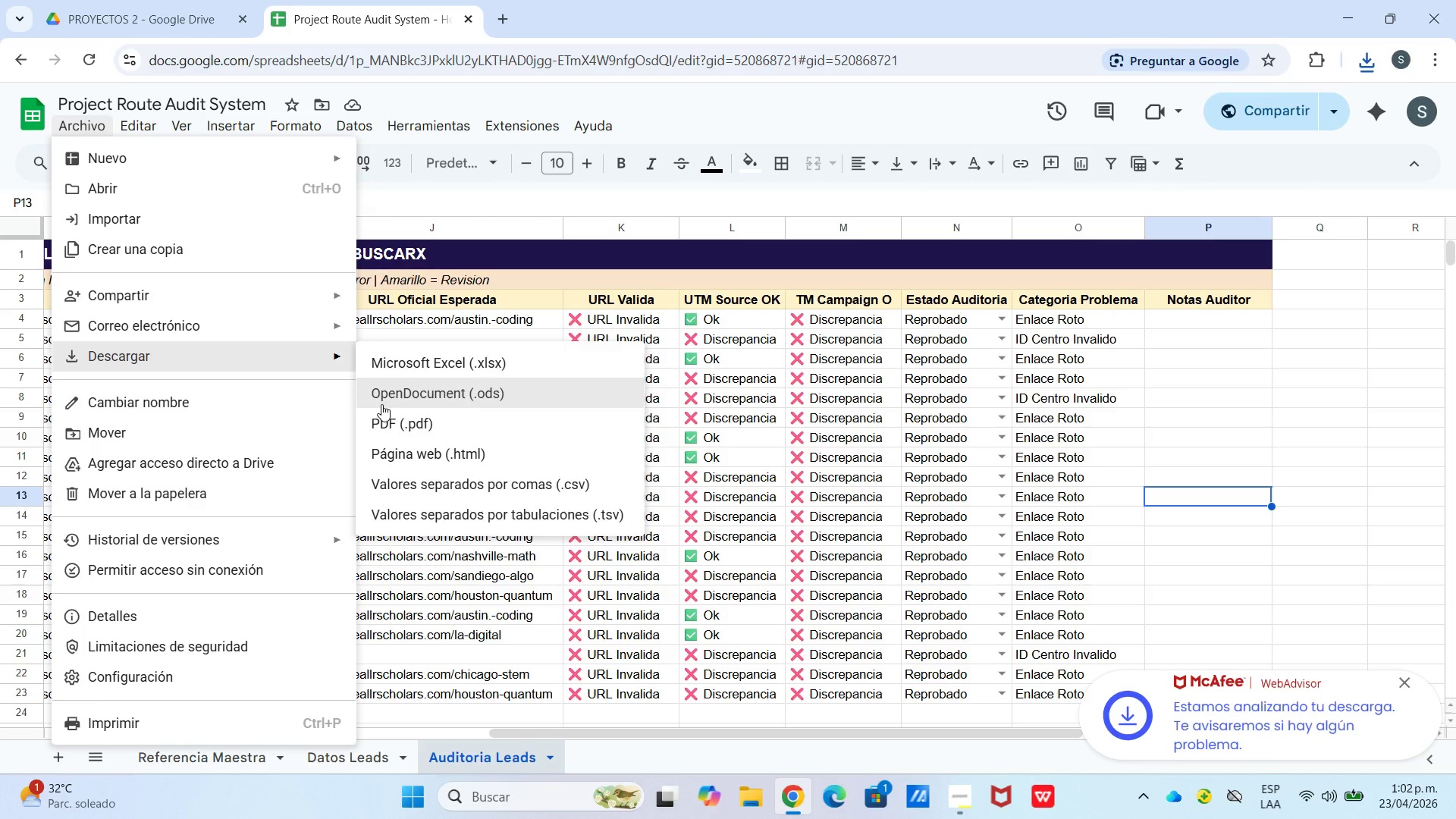 
left_click([403, 420])
 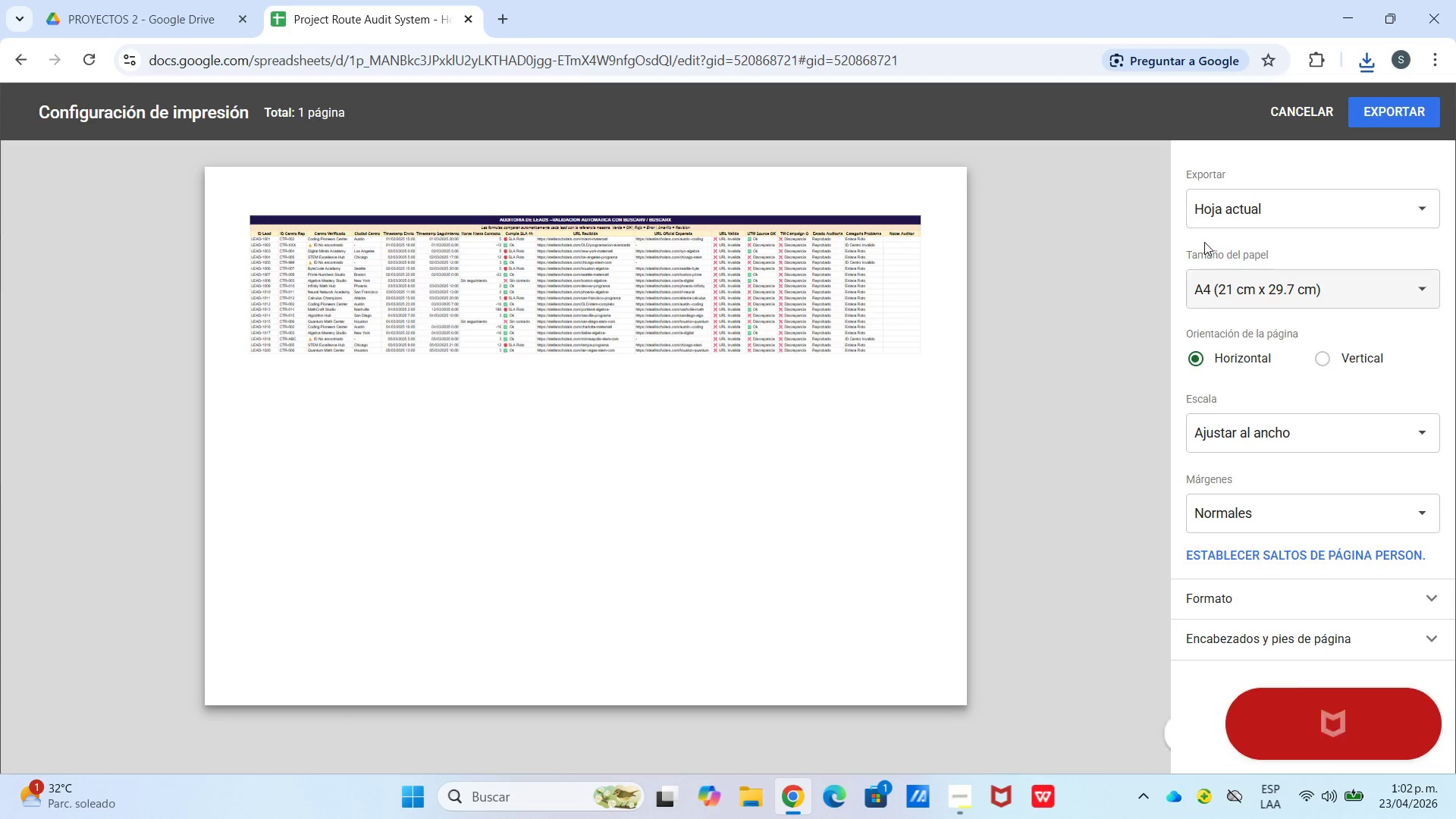 
double_click([1213, 224])
 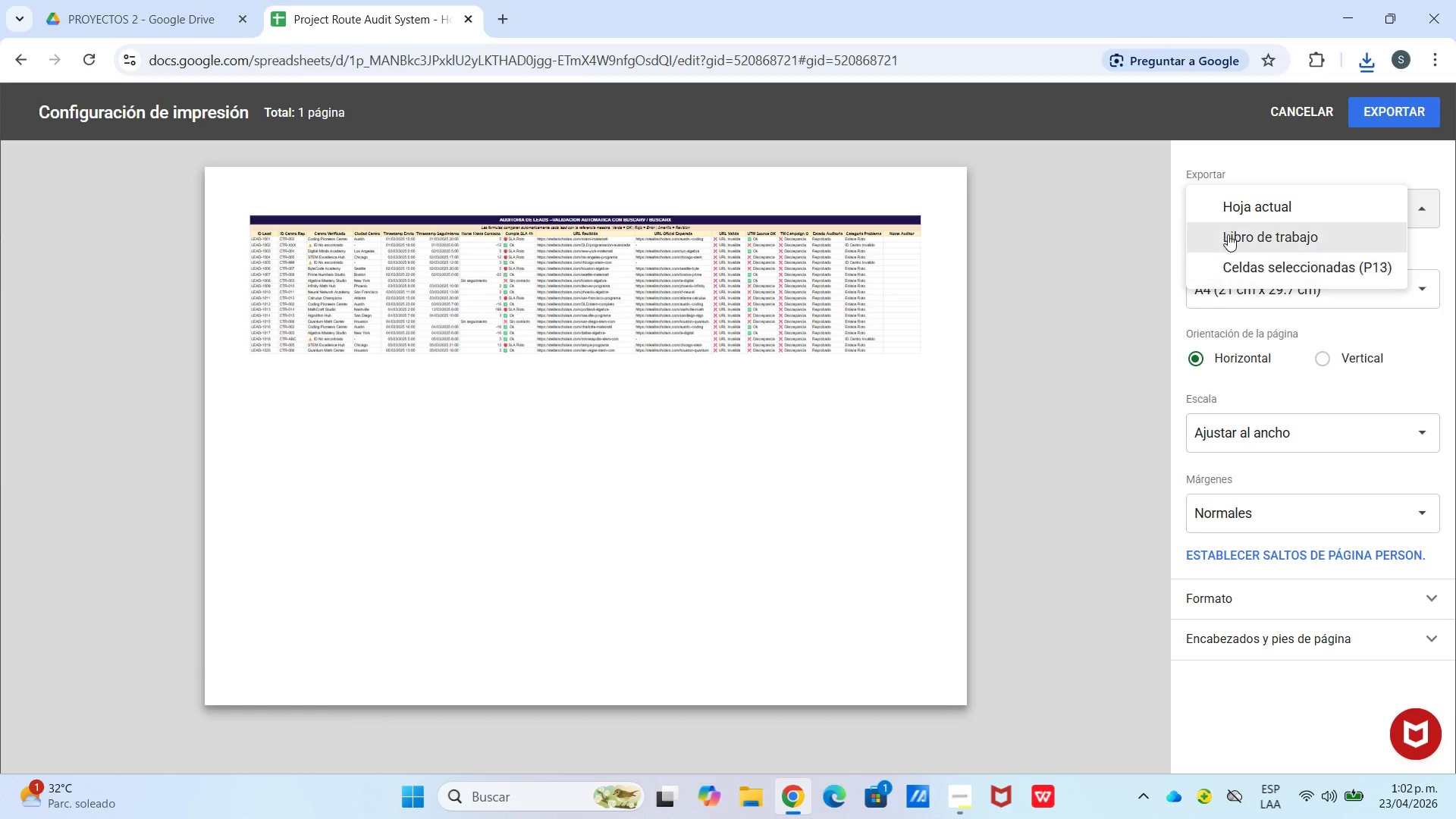 
left_click([1228, 234])
 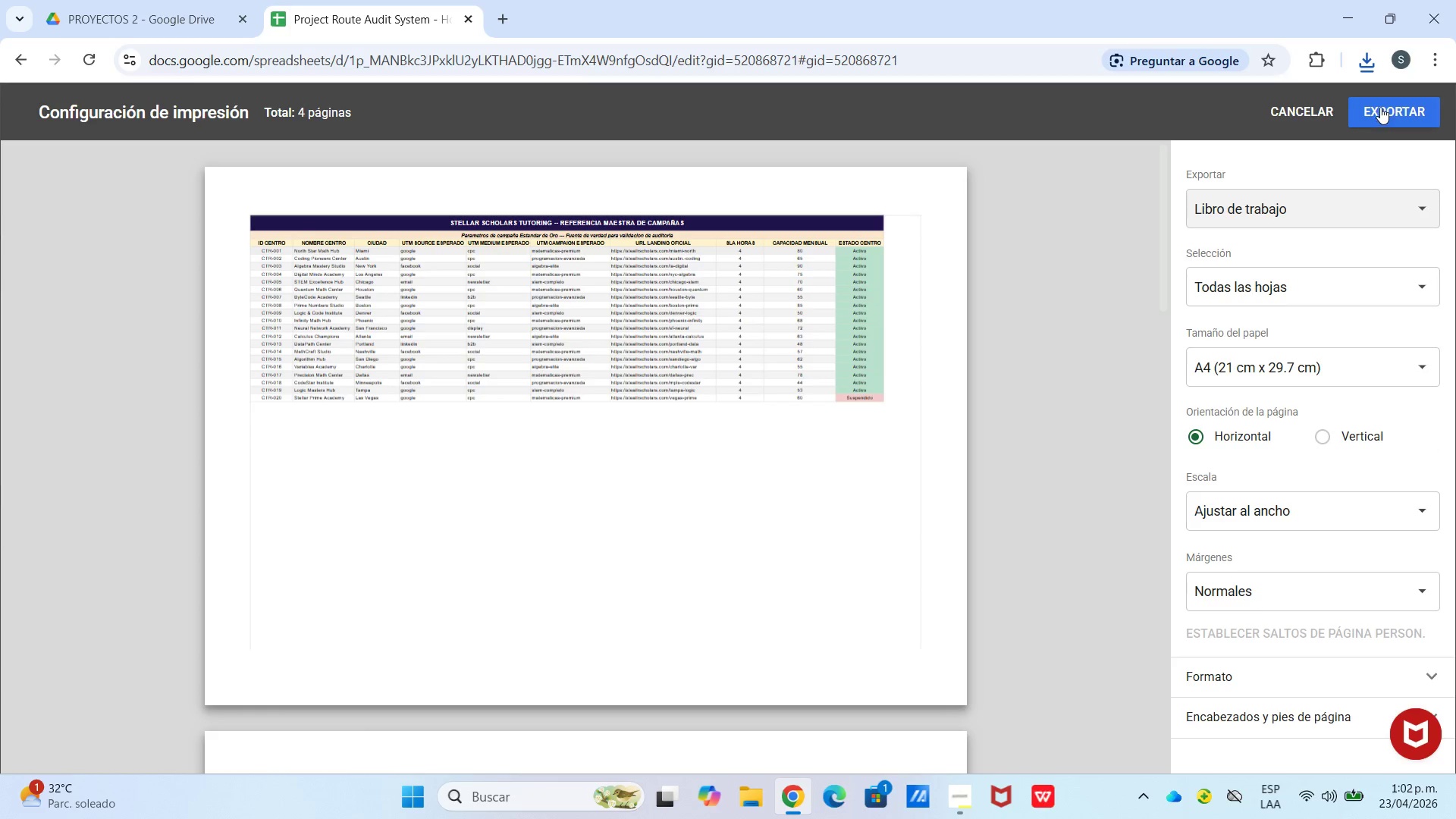 
left_click([1382, 105])
 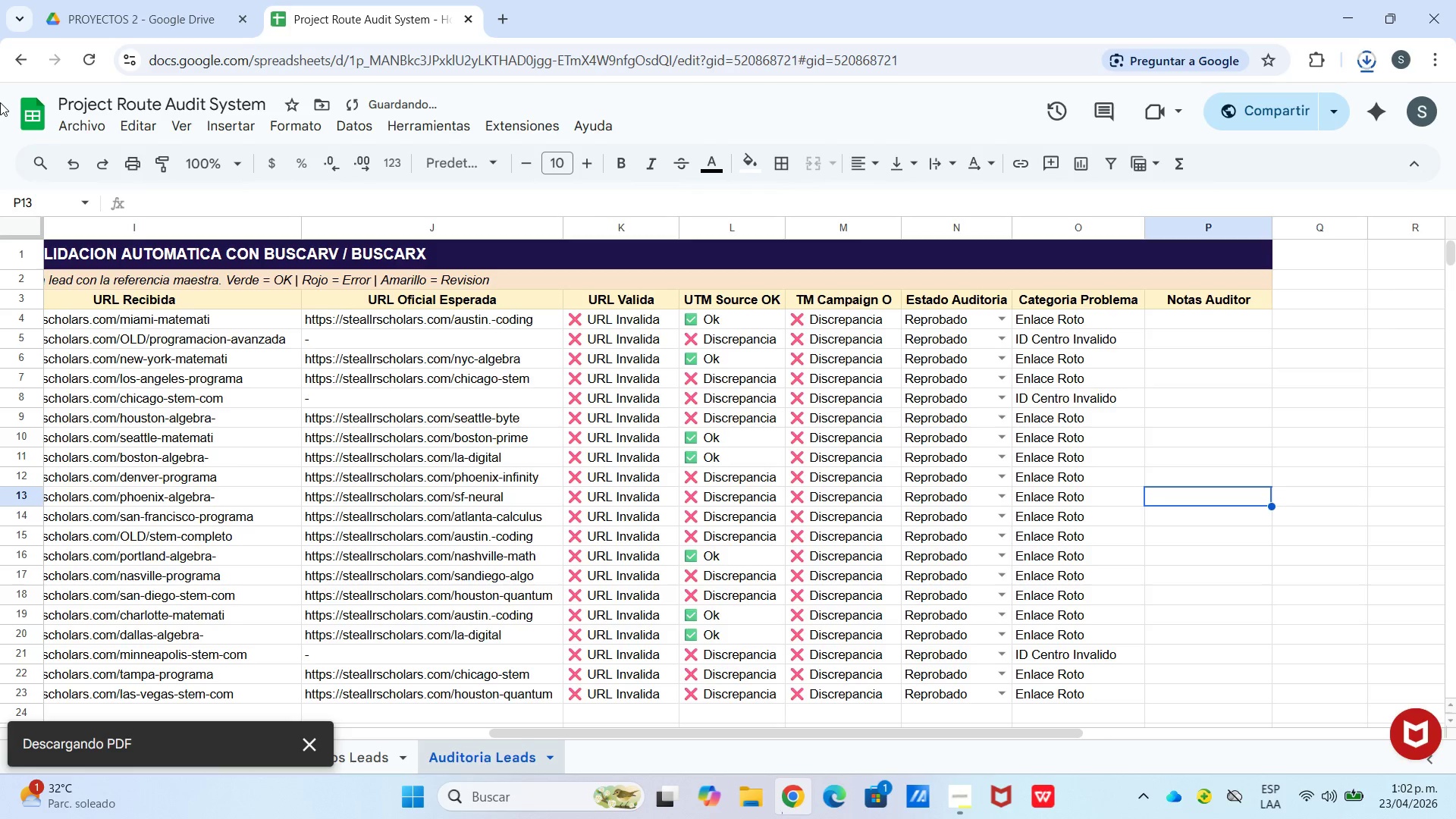 
left_click([79, 132])
 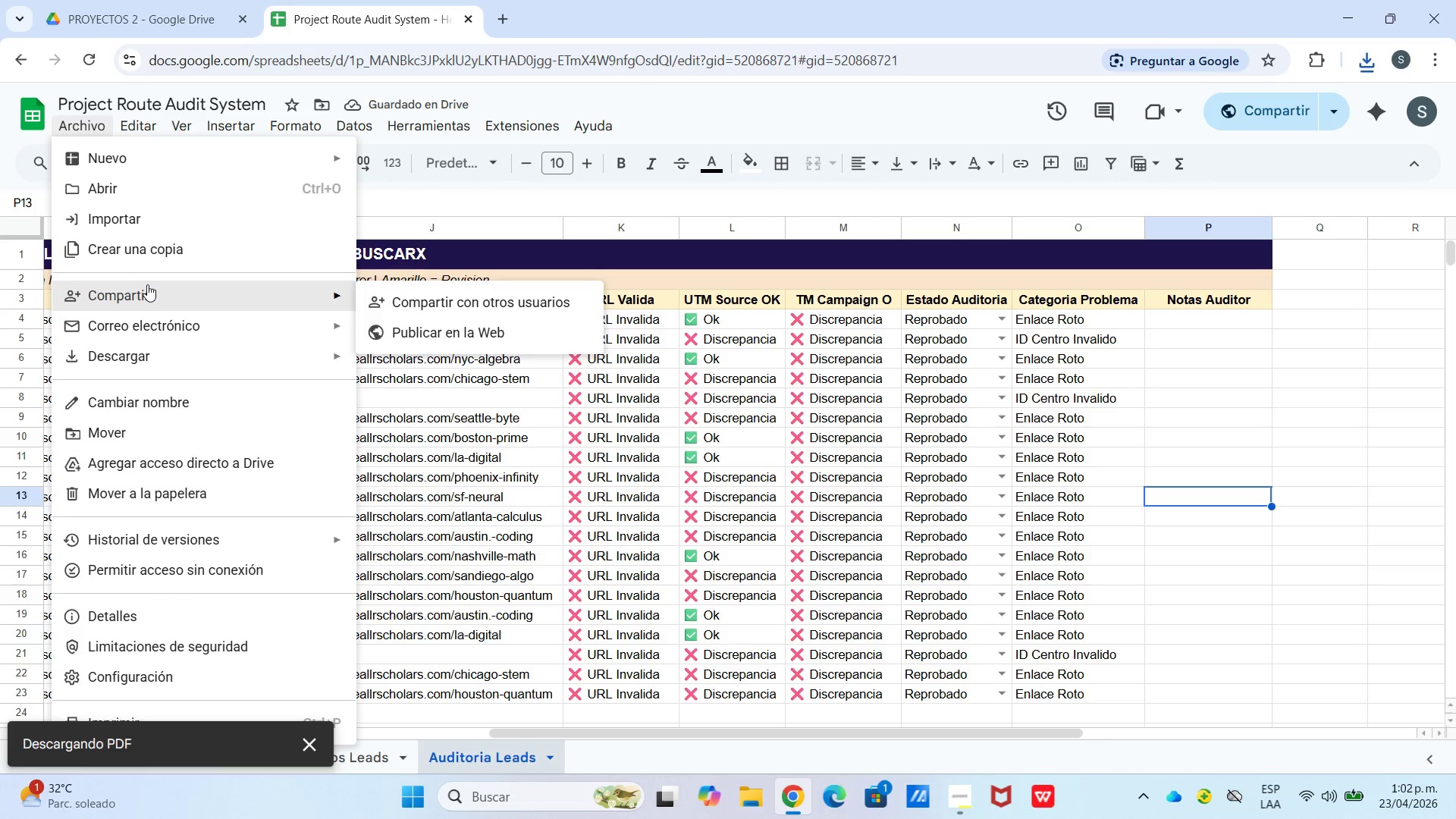 
left_click([428, 303])
 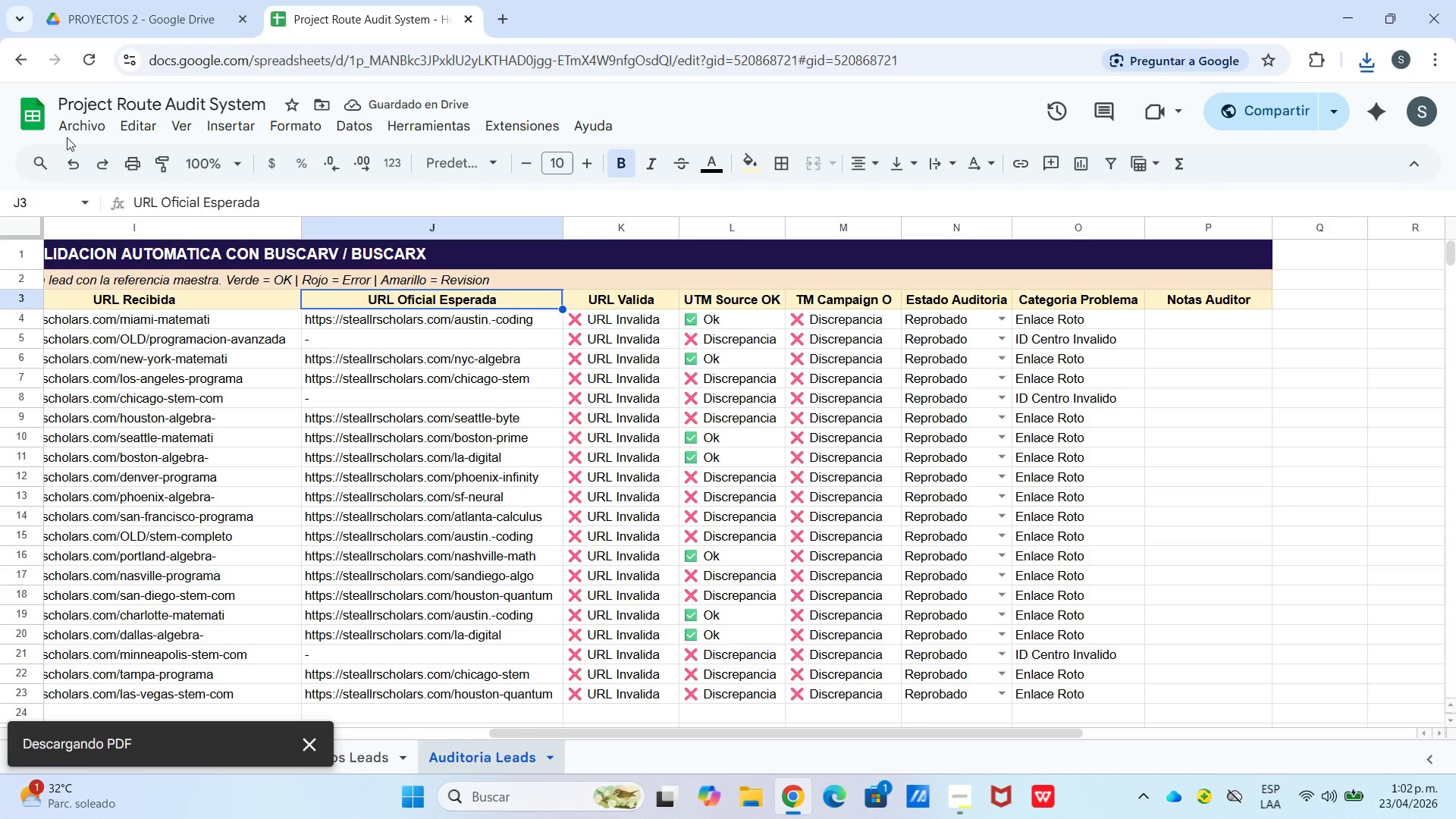 
left_click([82, 126])
 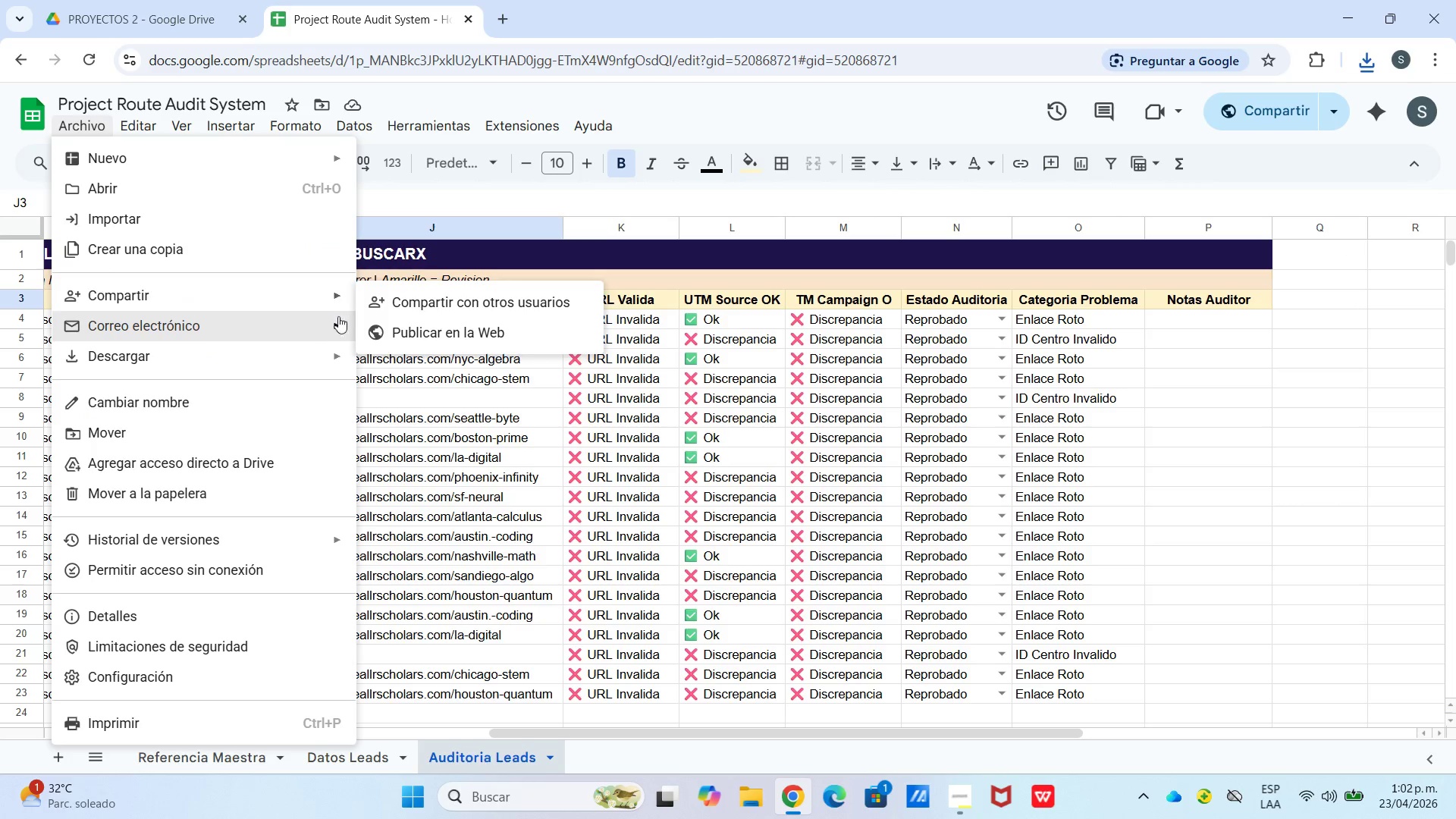 